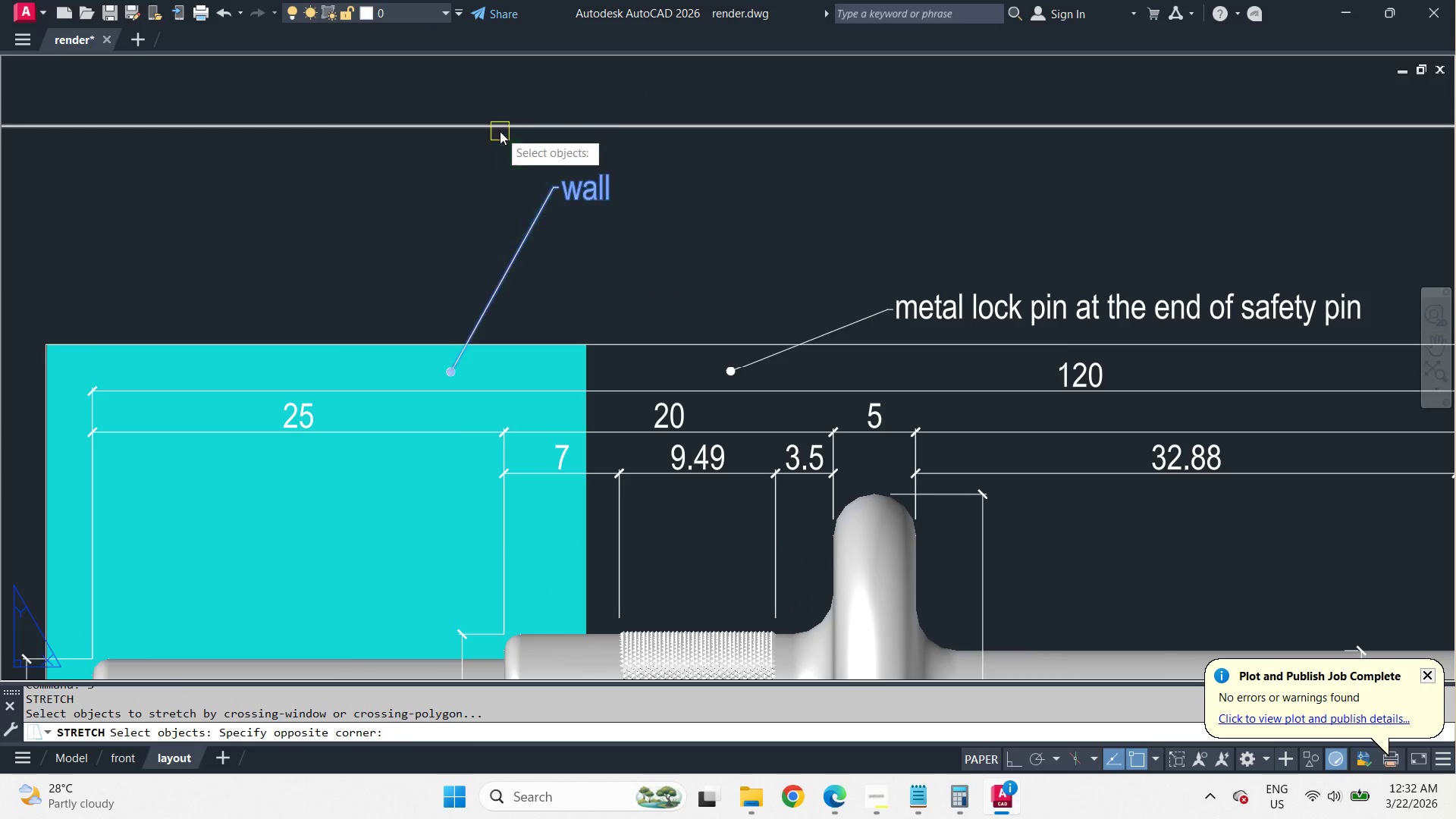 
left_click_drag(start_coordinate=[500, 131], to_coordinate=[514, 152])
 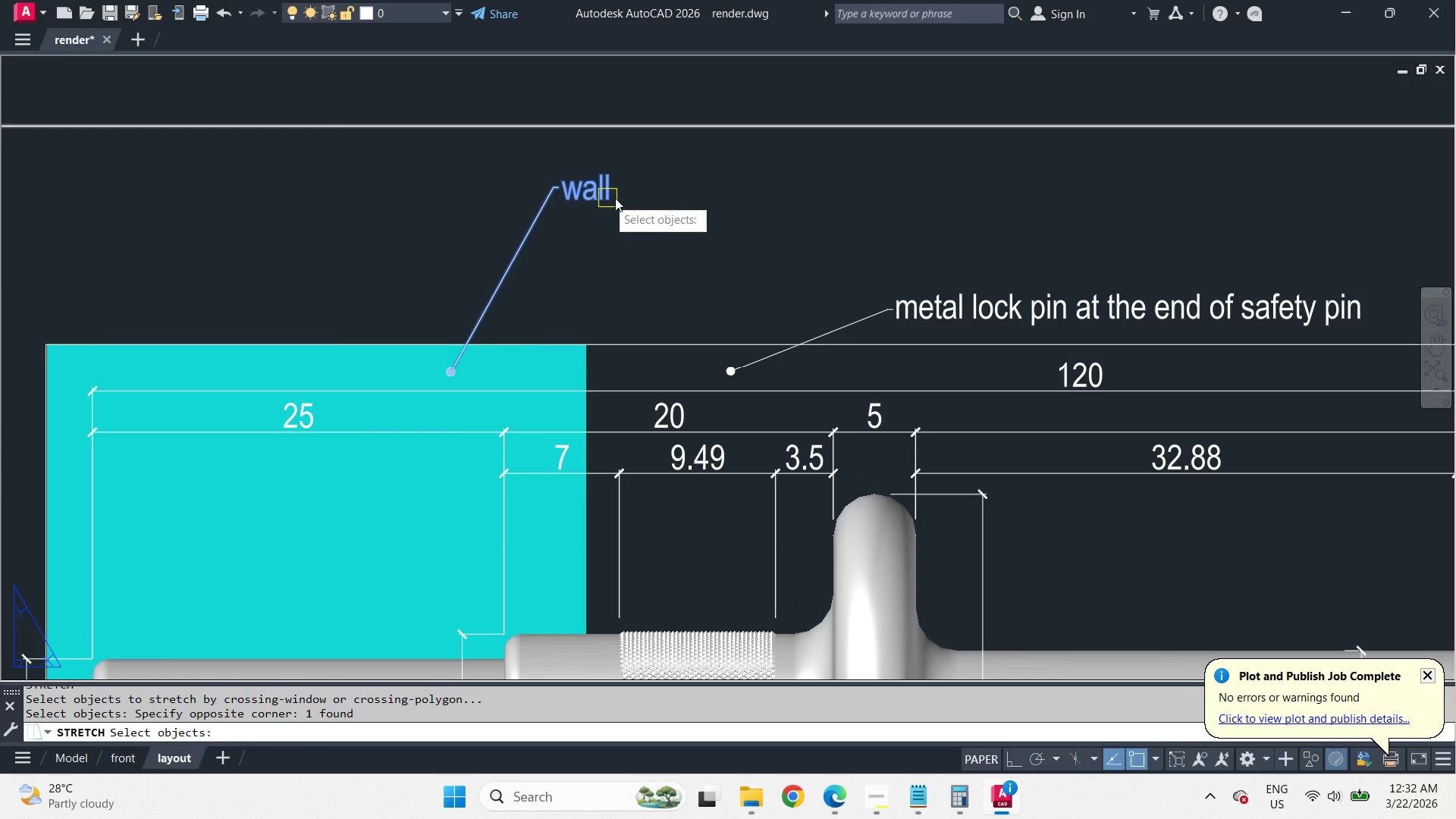 
key(Space)
 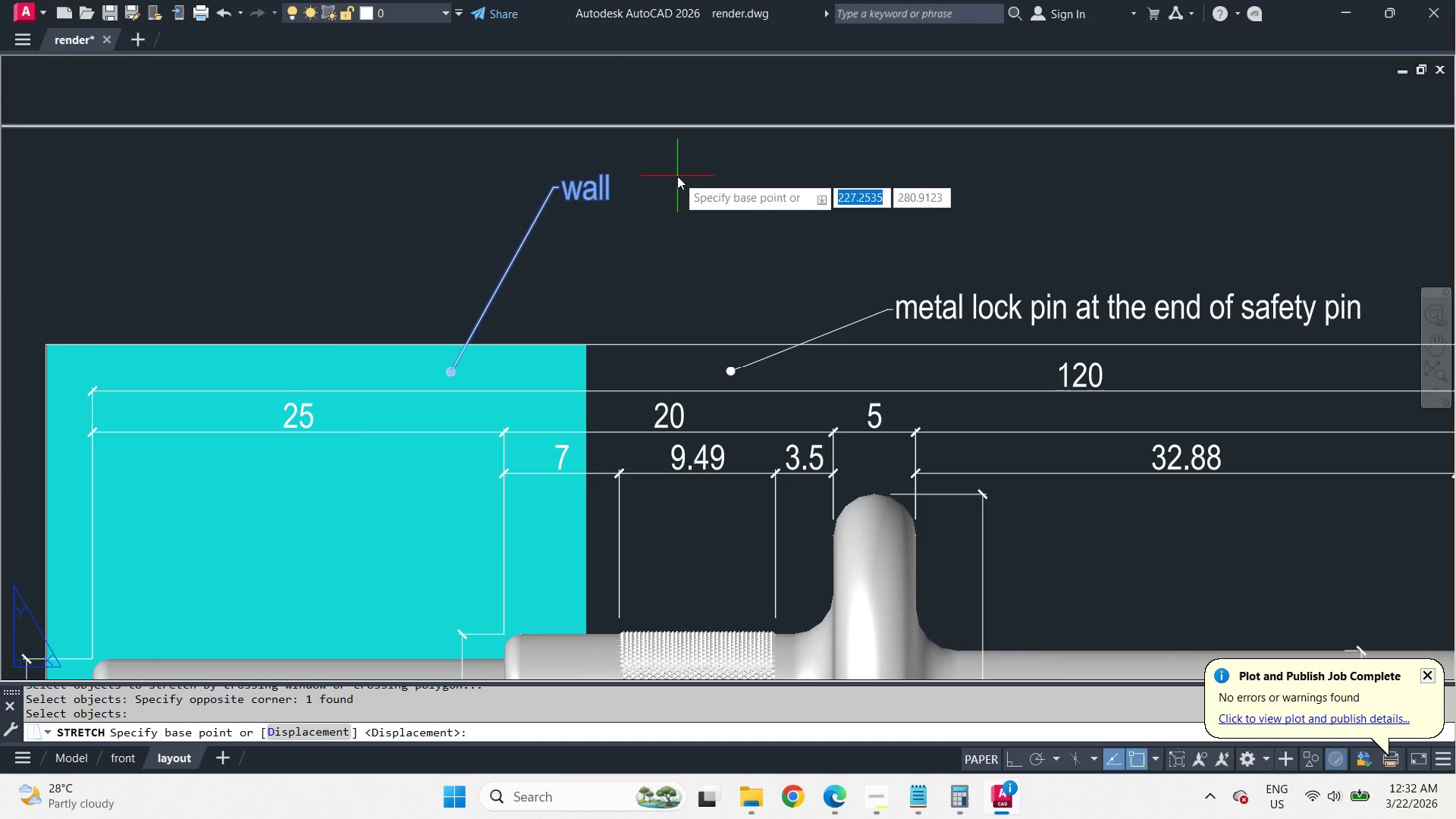 
left_click_drag(start_coordinate=[679, 176], to_coordinate=[677, 191])
 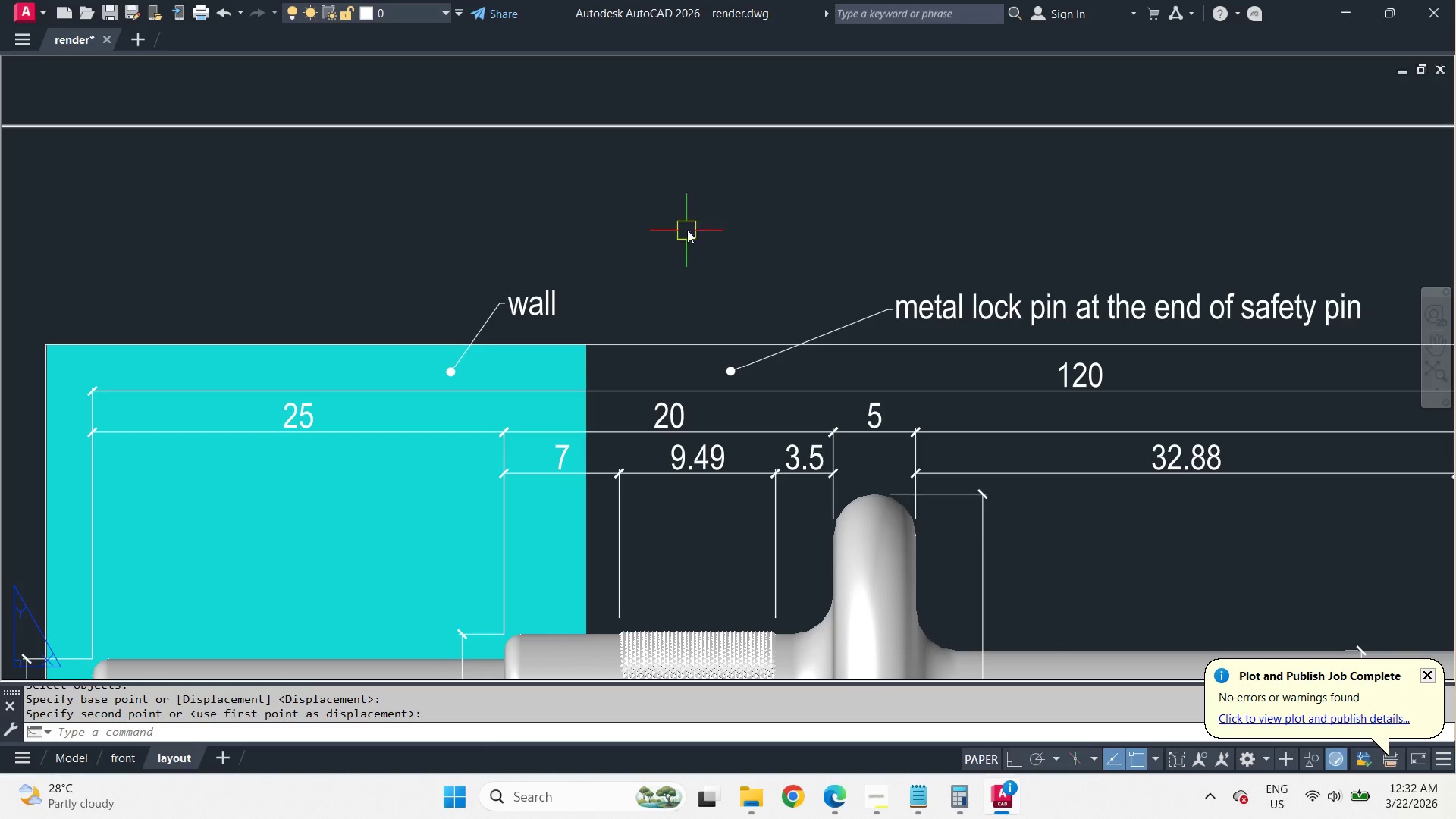 
scroll: coordinate [736, 195], scroll_direction: down, amount: 2.0
 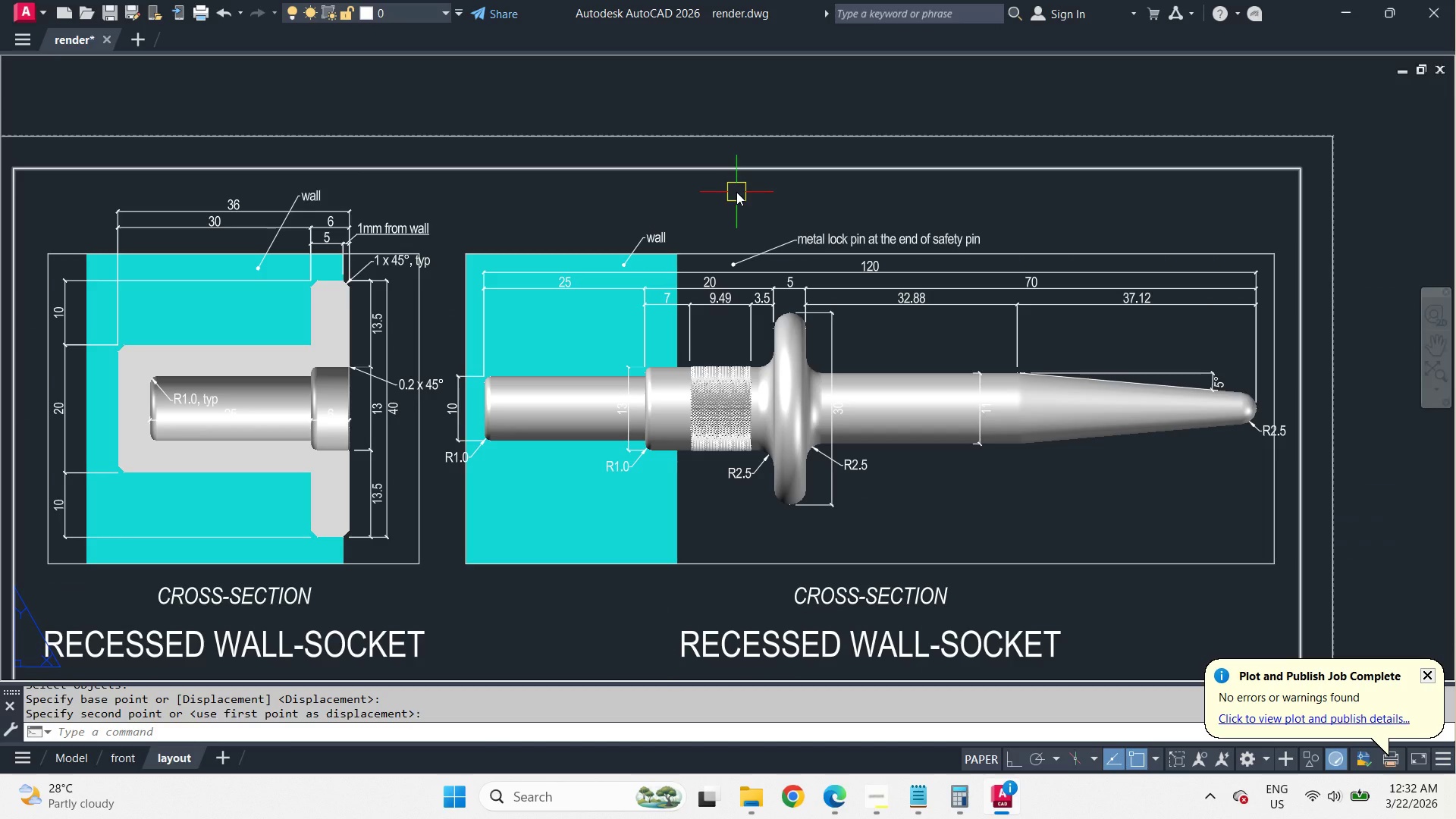 
wait(7.23)
 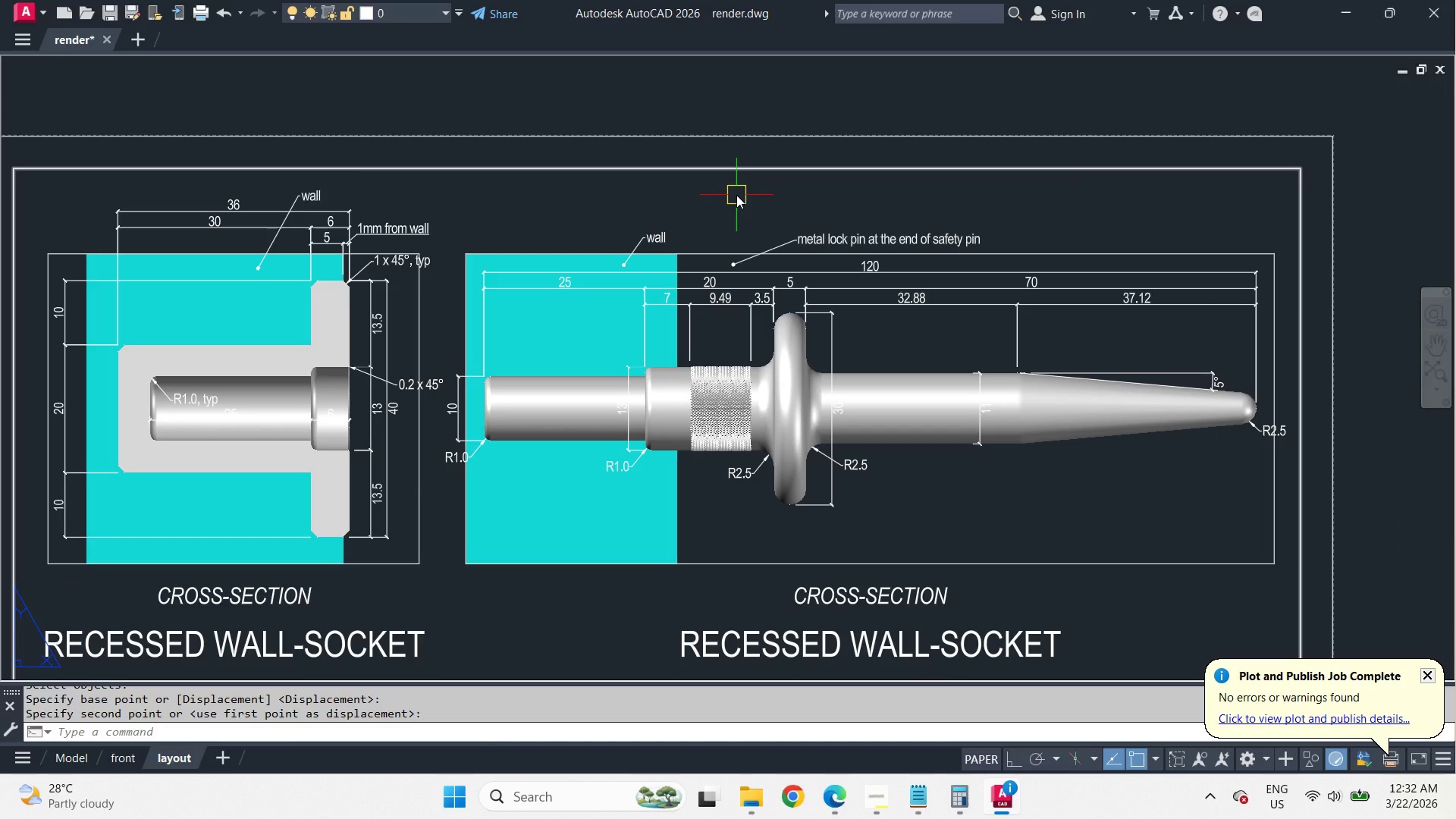 
scroll: coordinate [861, 163], scroll_direction: up, amount: 1.0
 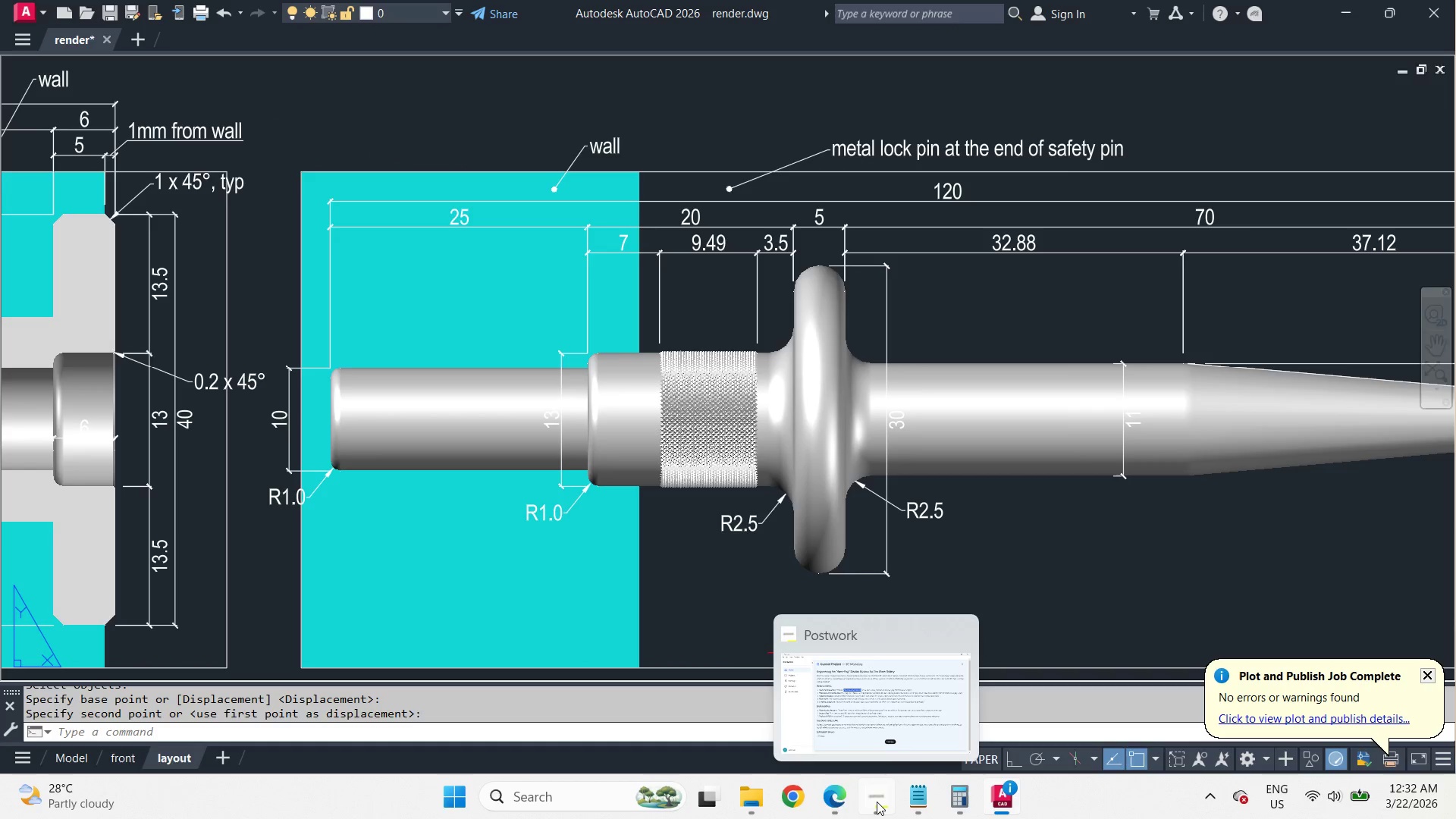 
key(Control+S)
 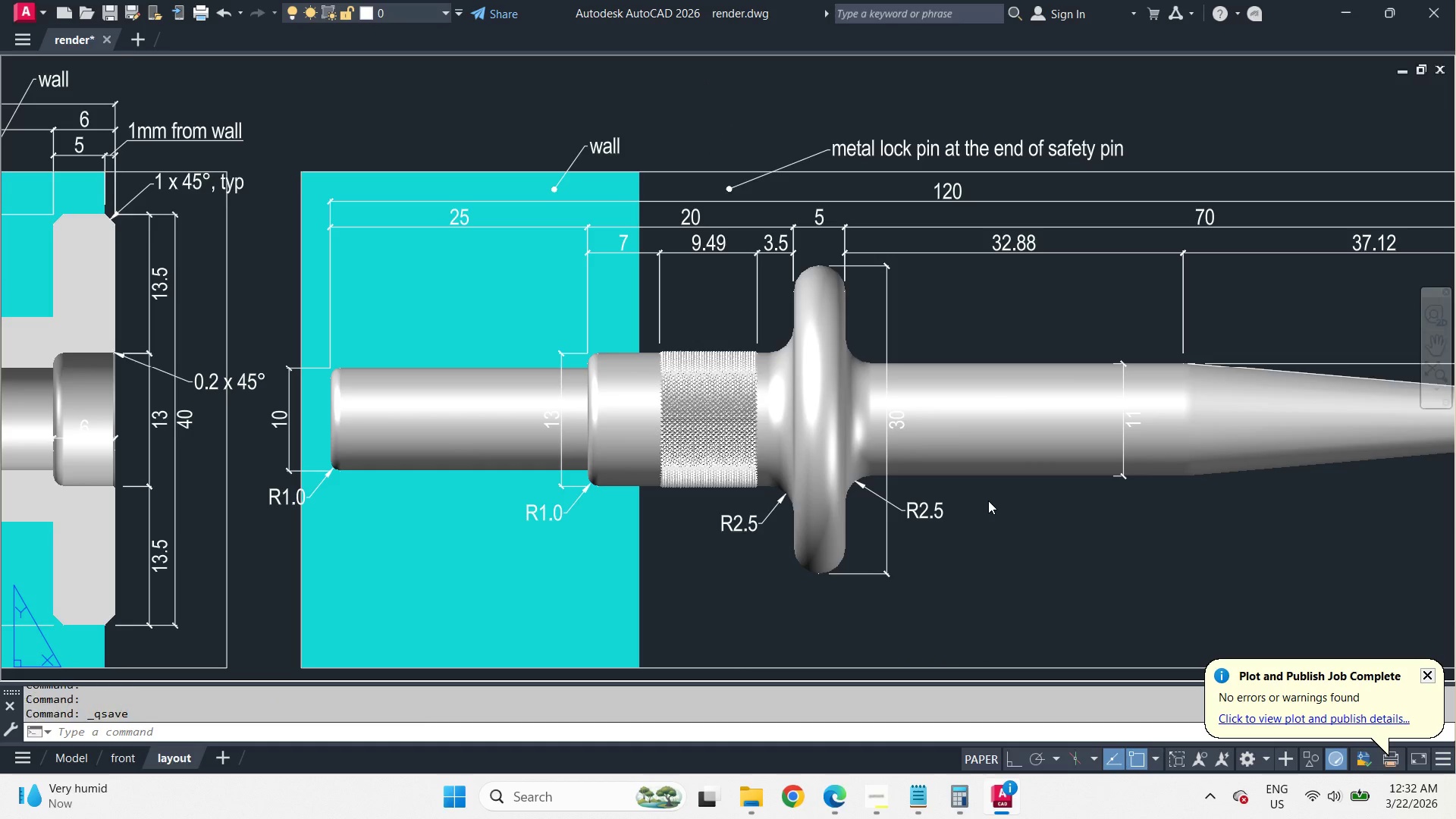 
wait(7.42)
 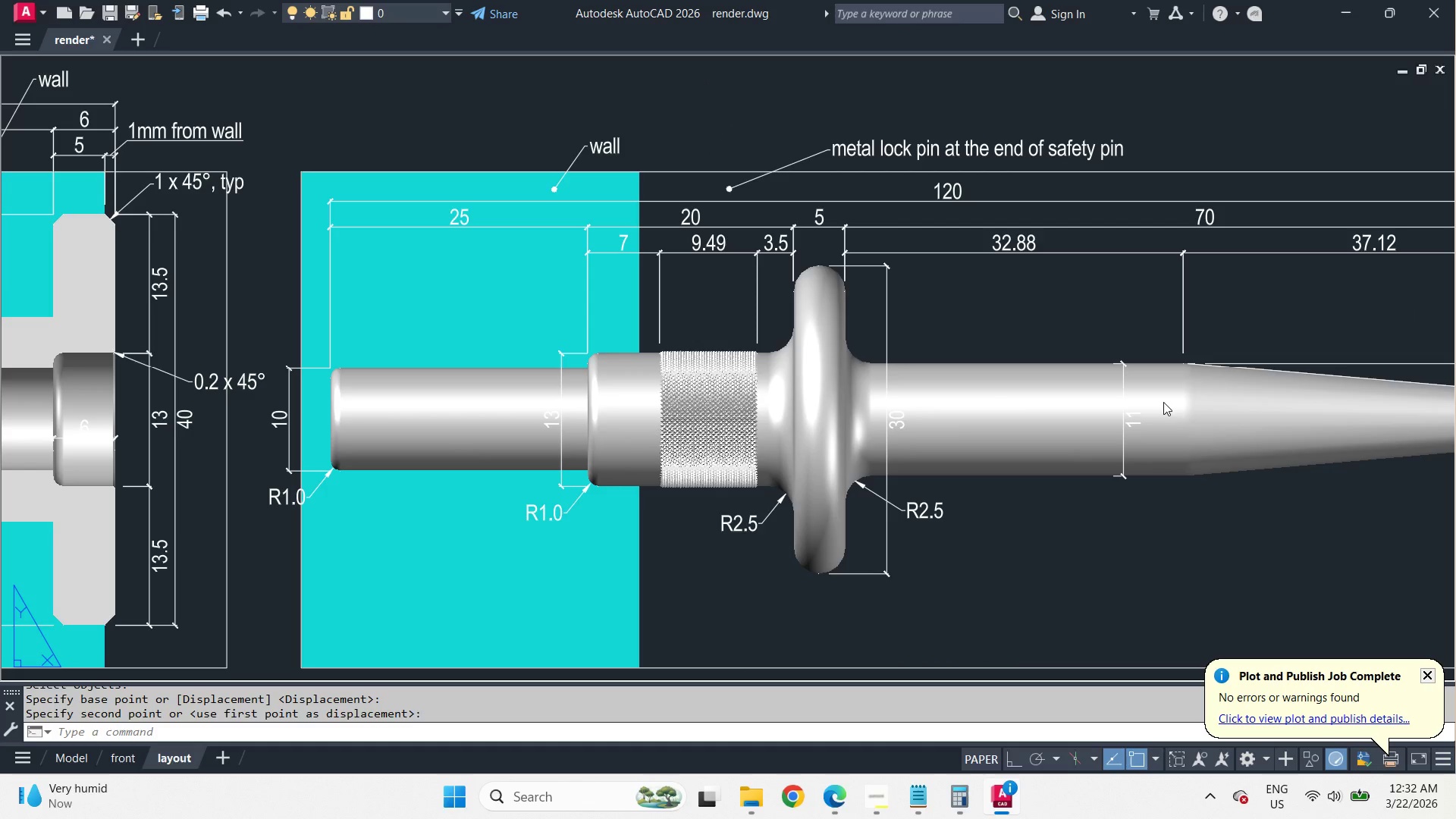 
left_click([880, 803])